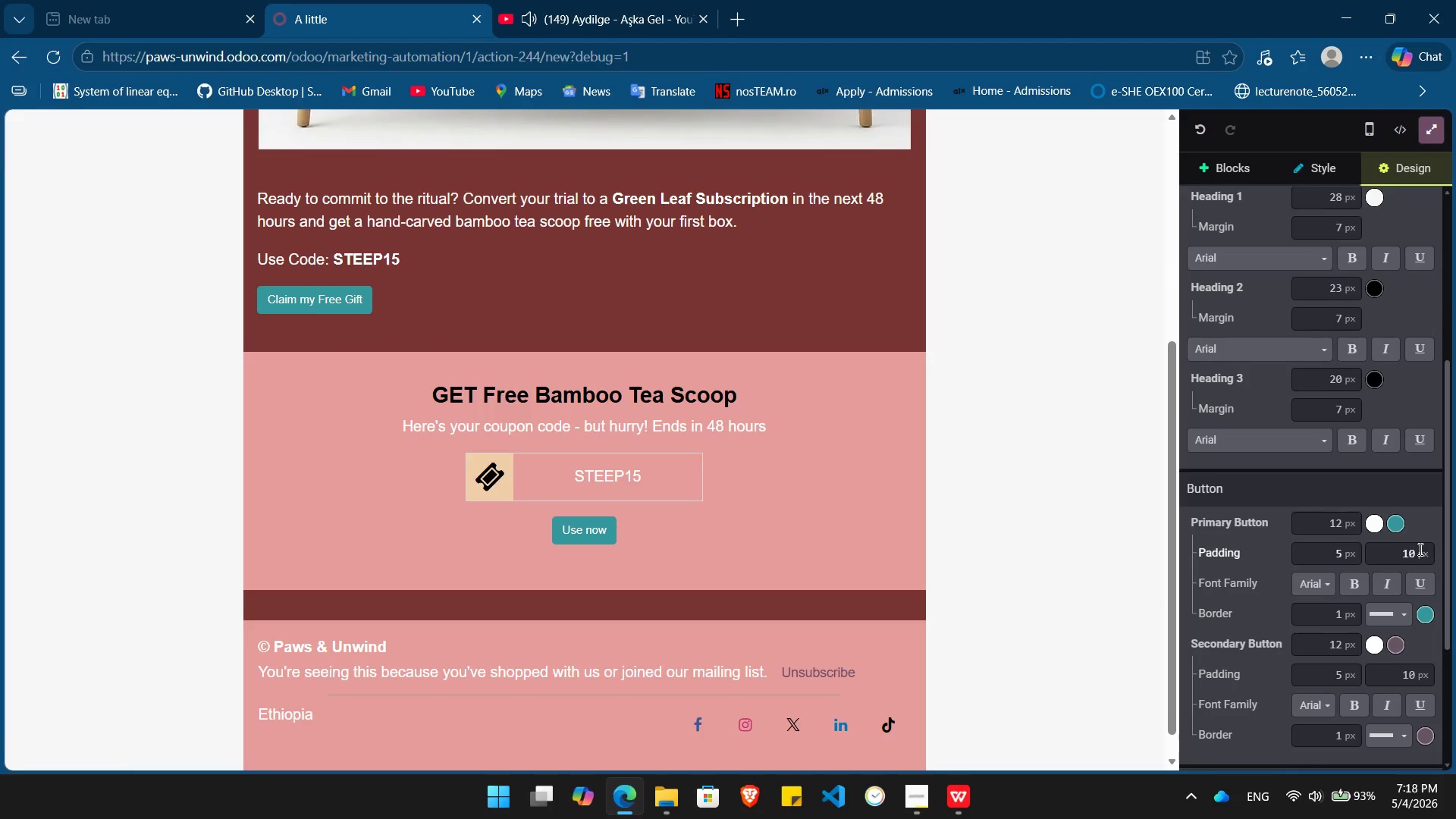 
left_click([1397, 534])
 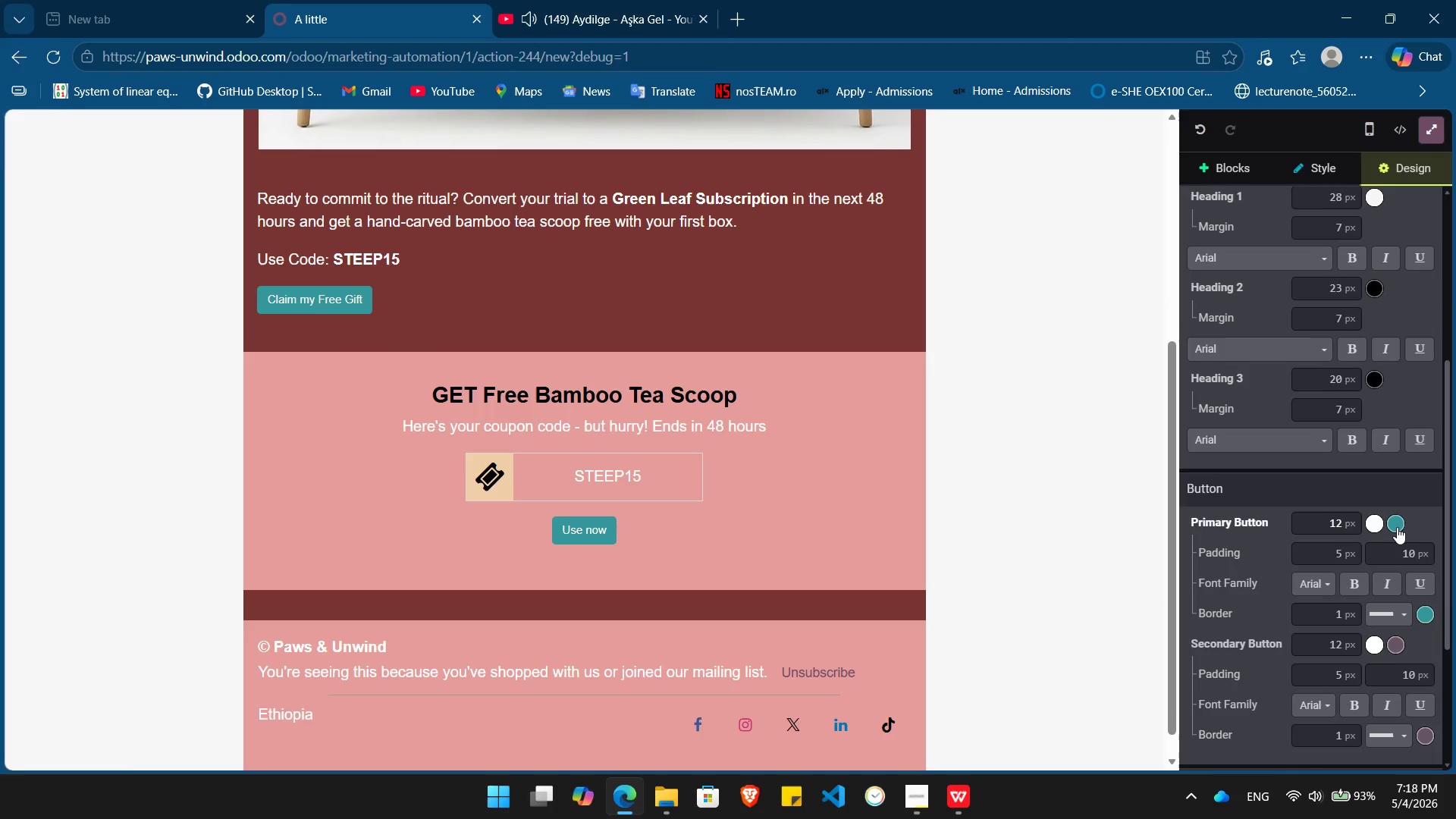 
left_click([1397, 527])
 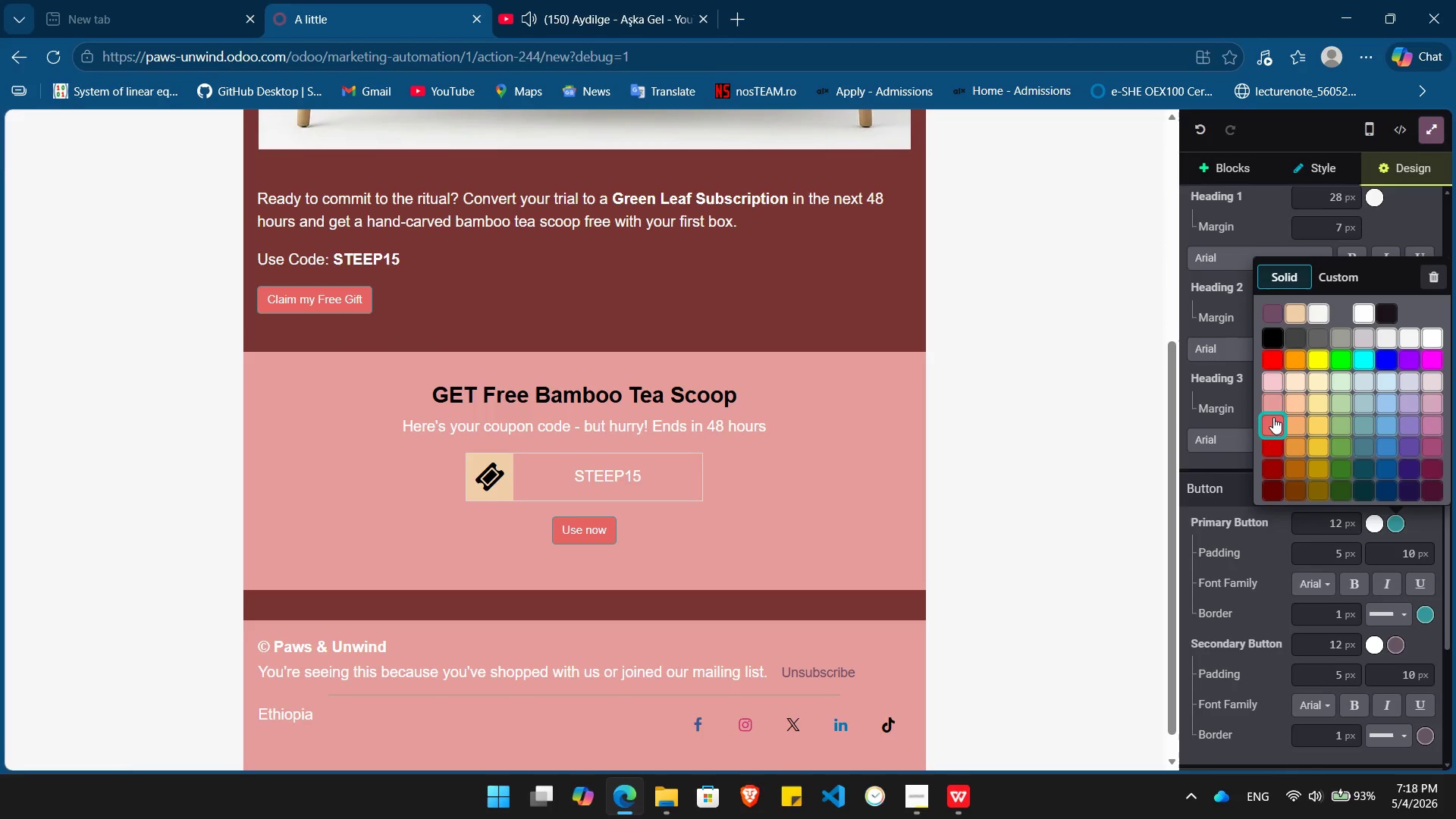 
wait(7.28)
 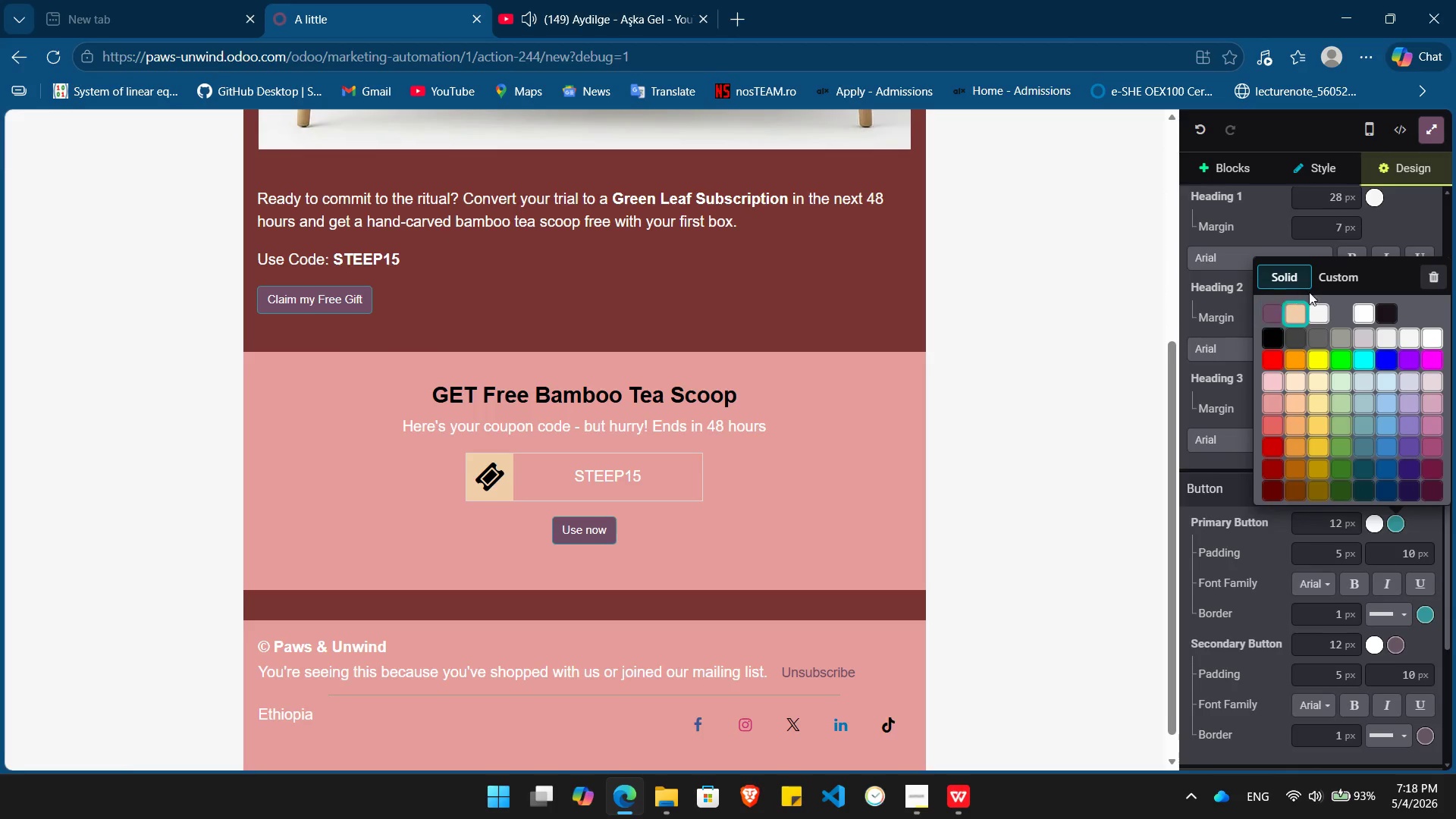 
left_click([1268, 399])
 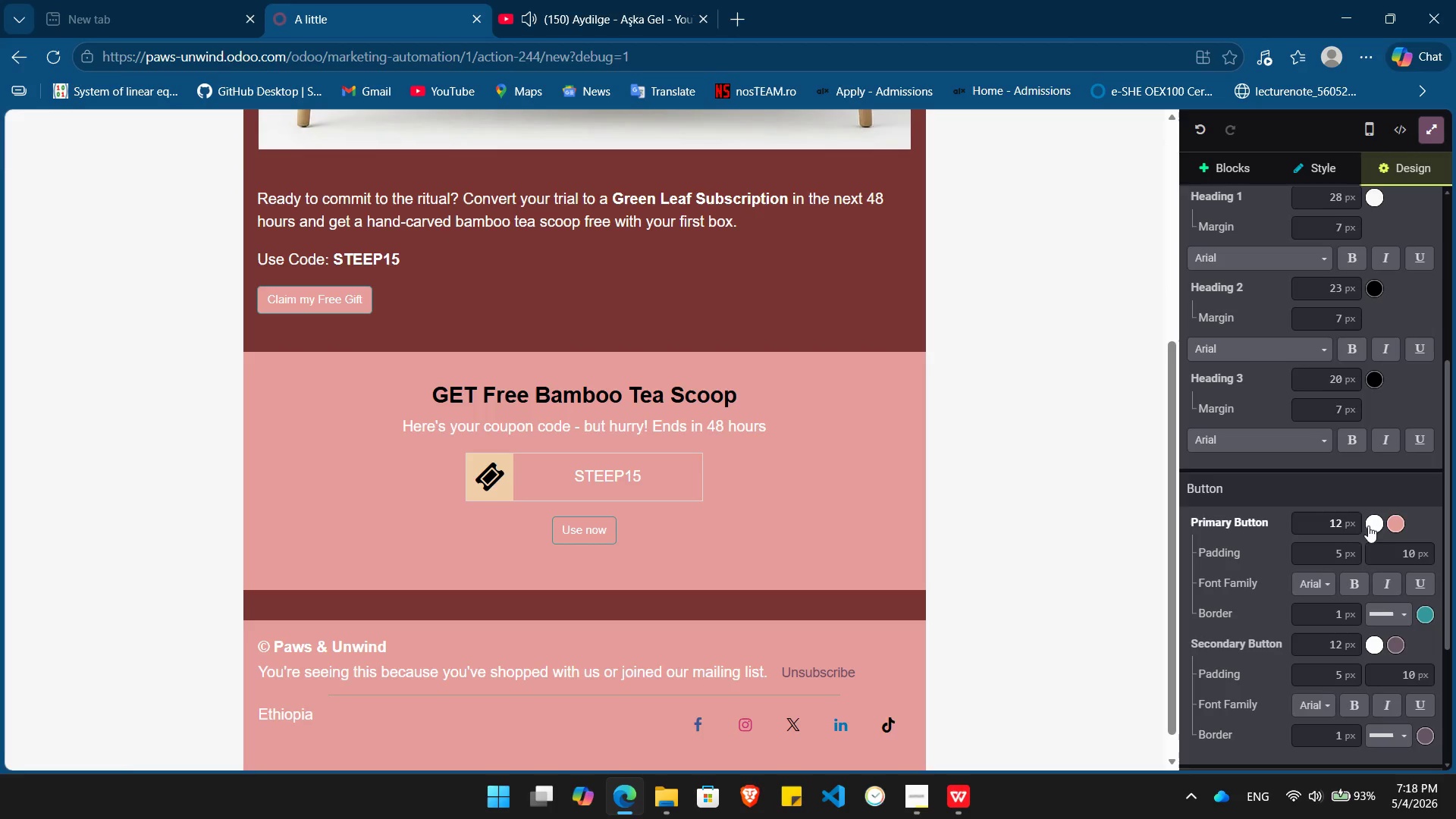 
left_click([1354, 582])
 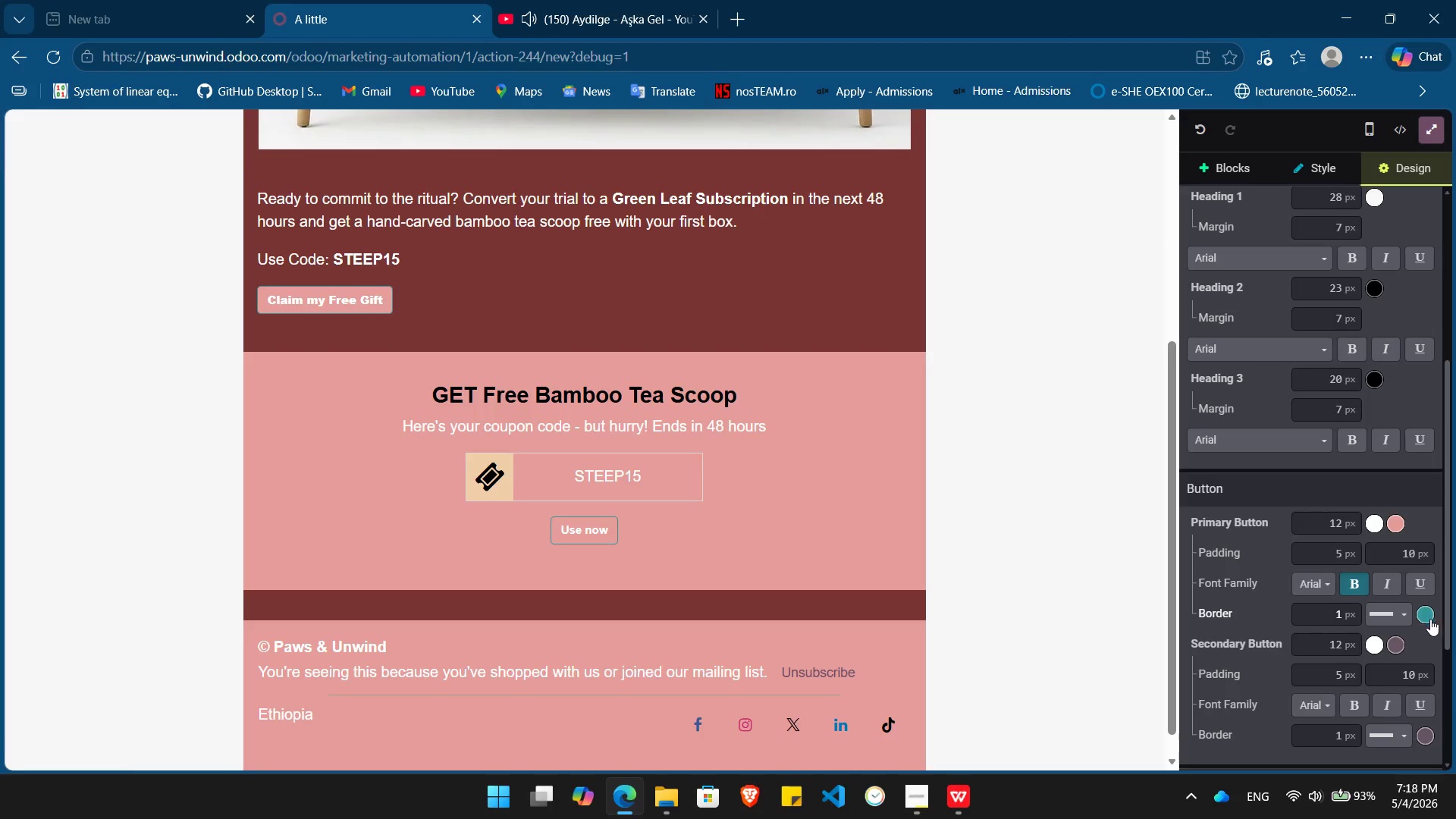 
left_click([1424, 611])
 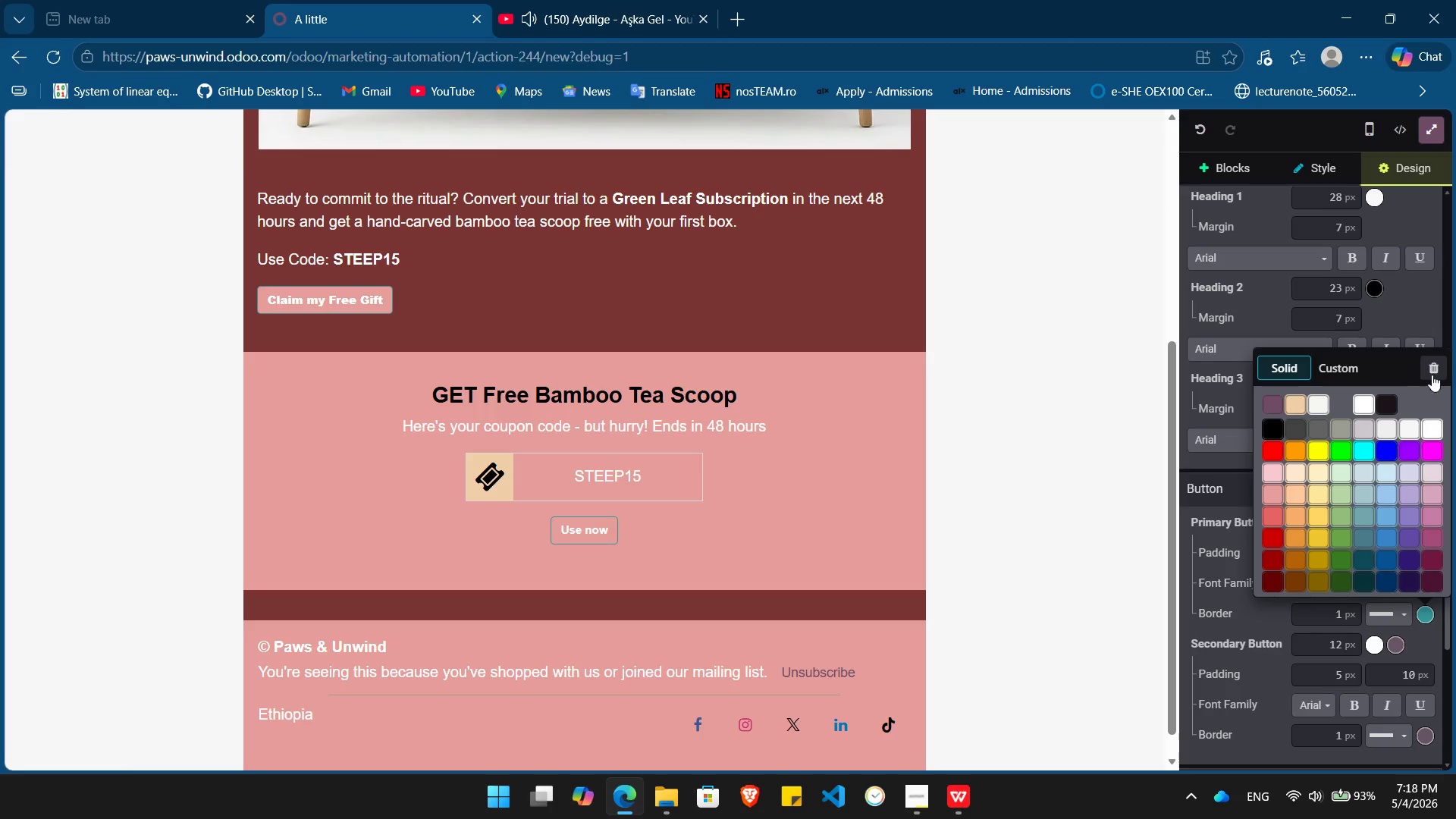 
left_click([1432, 368])
 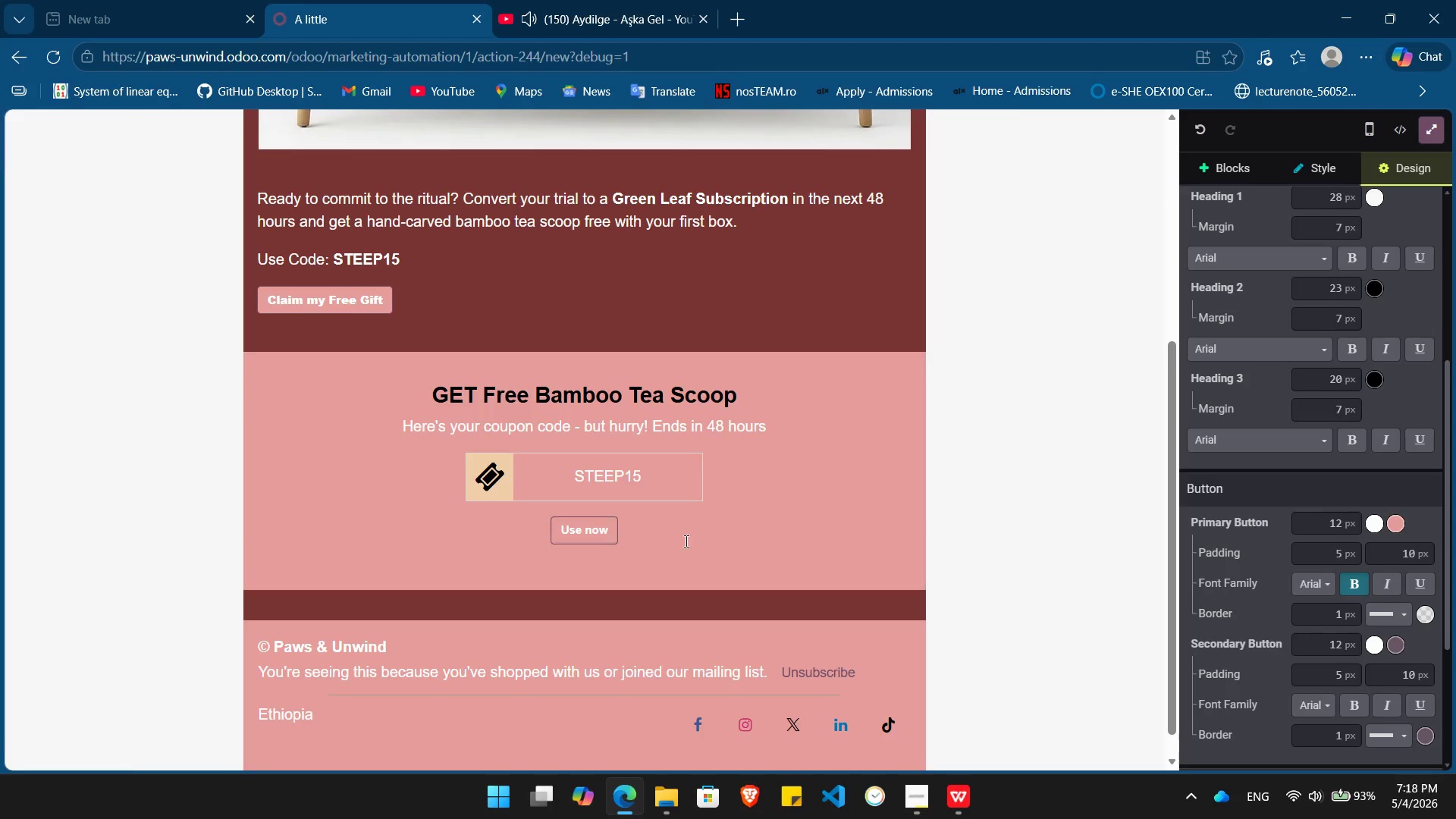 
left_click([1014, 542])
 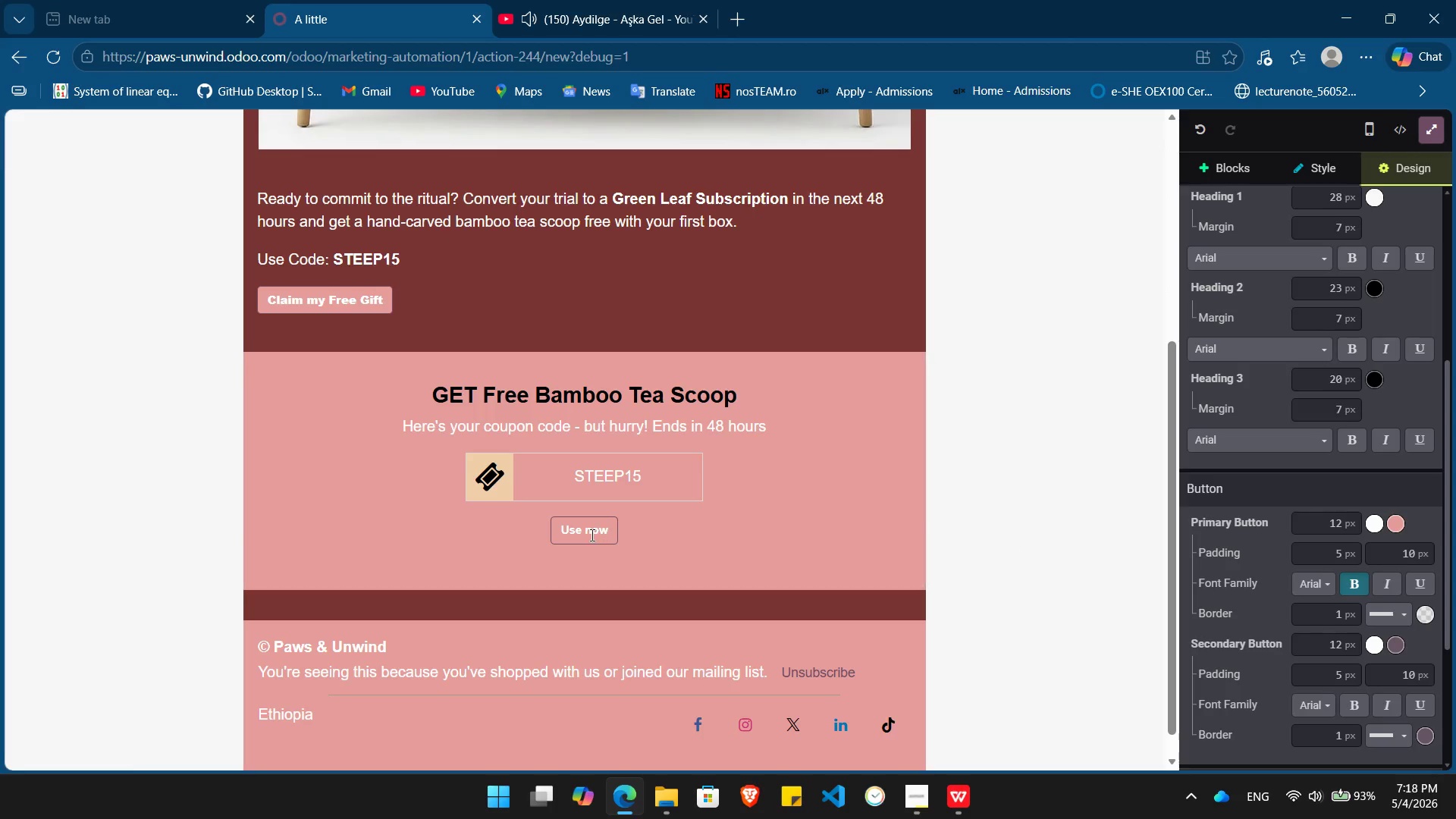 
left_click([590, 535])
 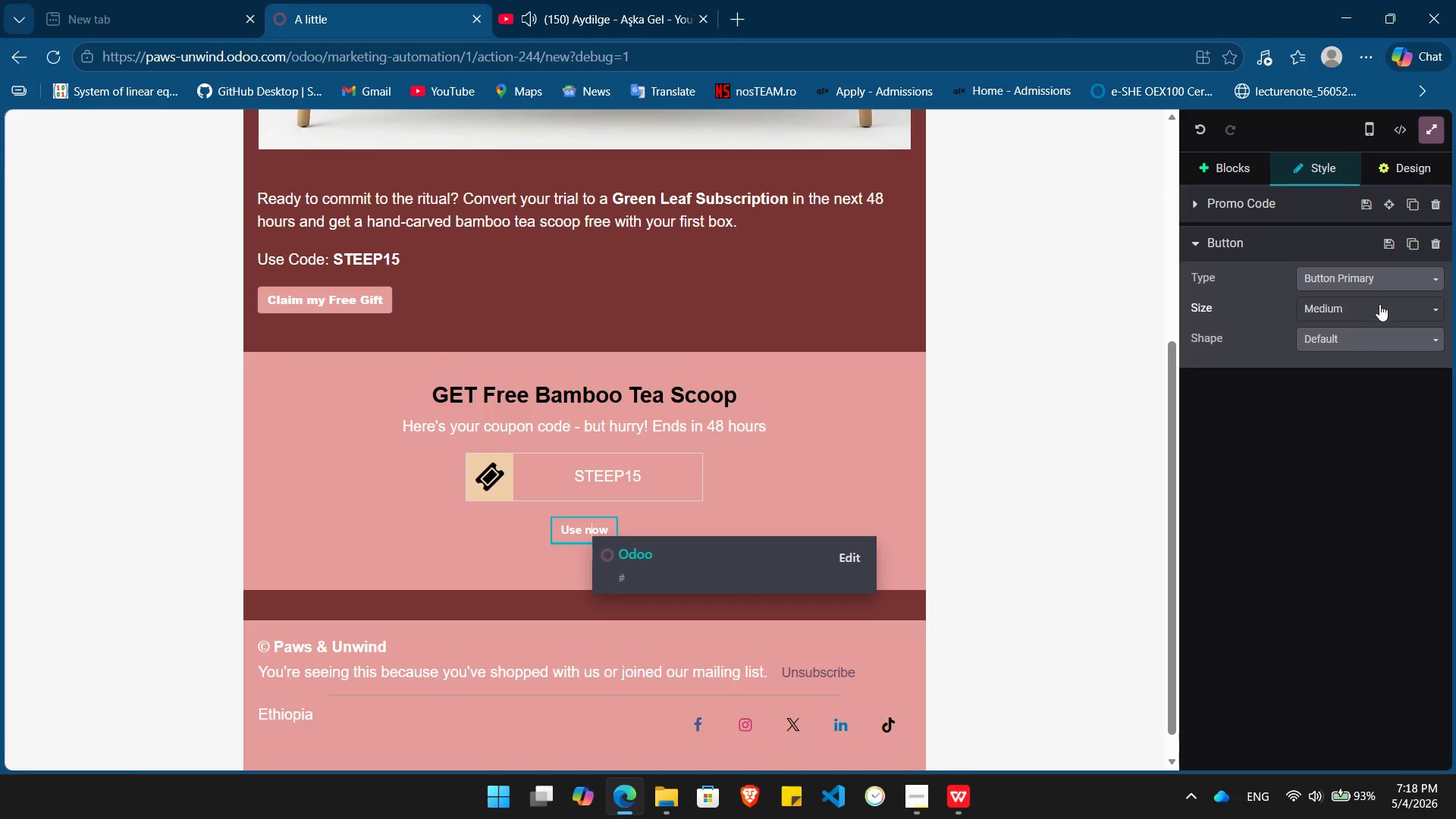 
left_click([1385, 278])
 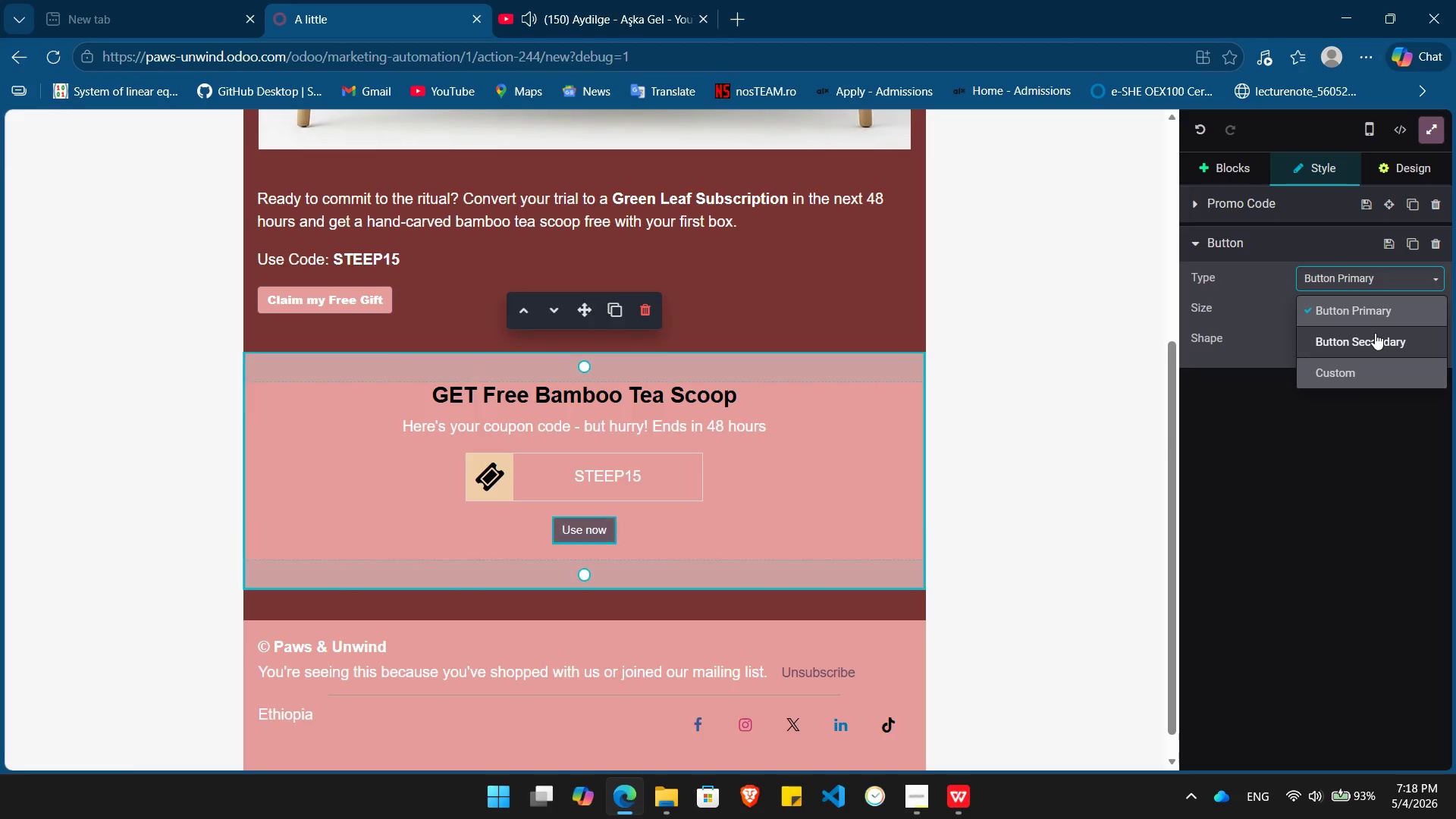 
left_click([1375, 333])
 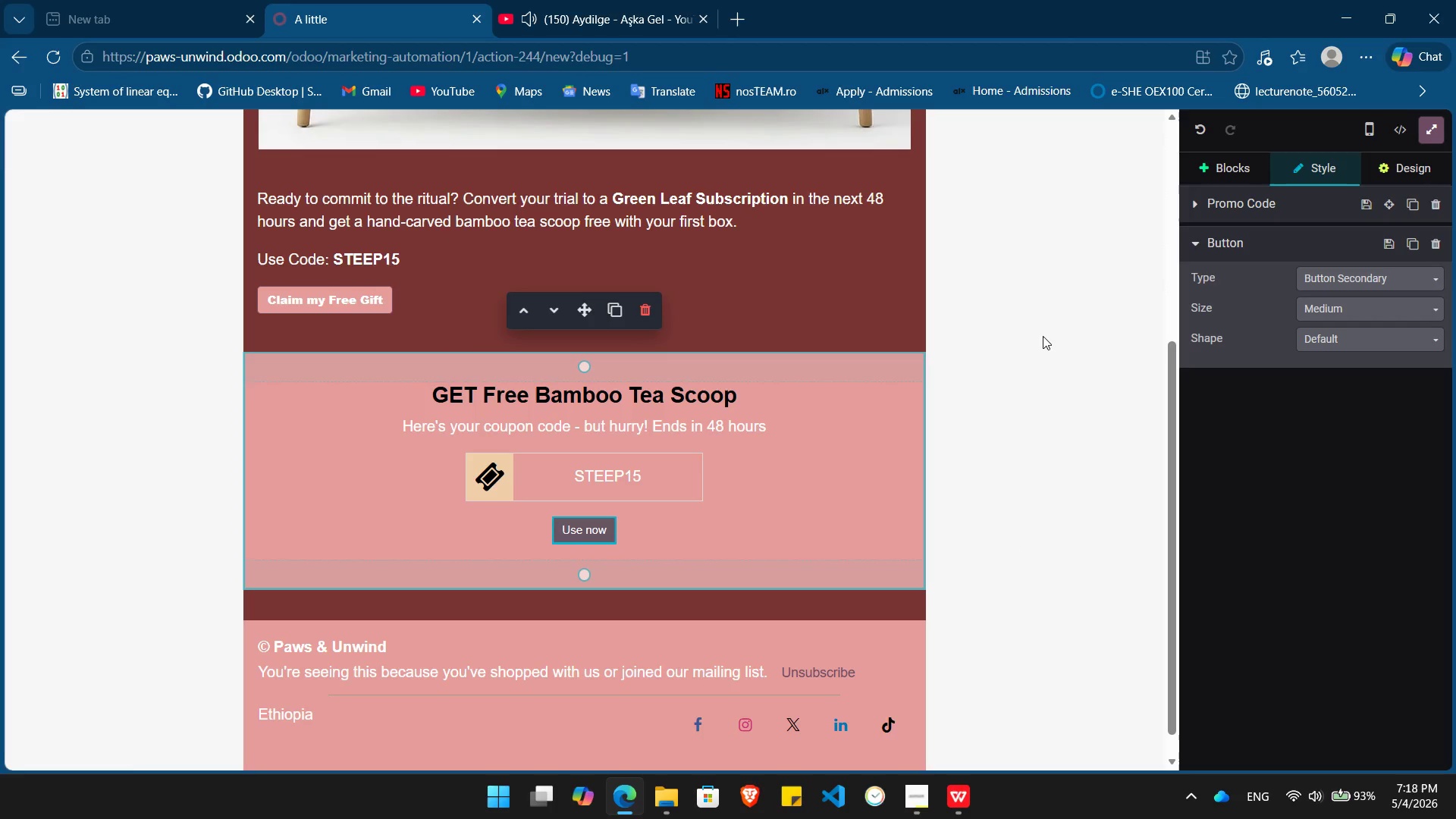 
left_click([1043, 336])
 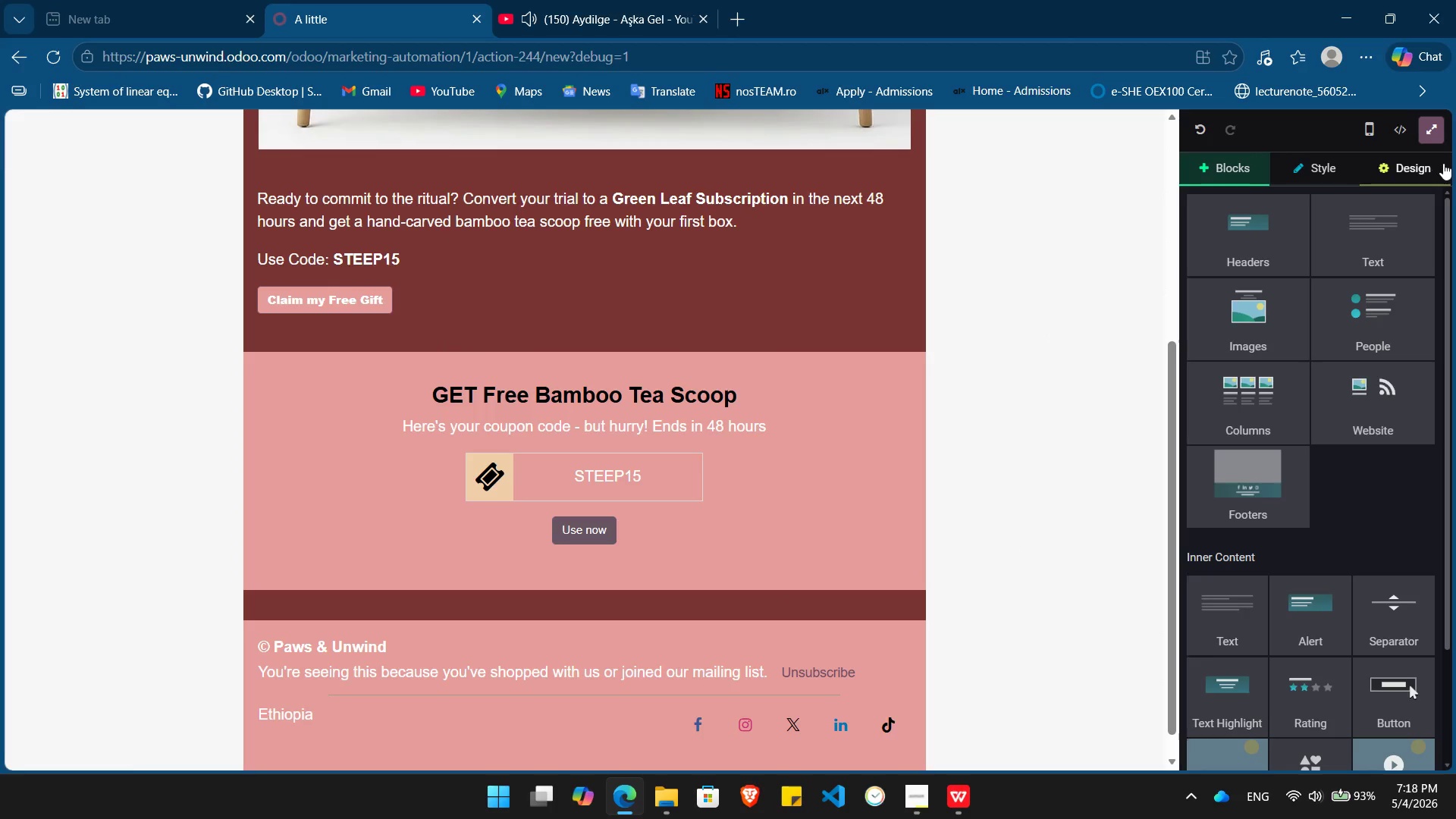 
left_click([1426, 178])
 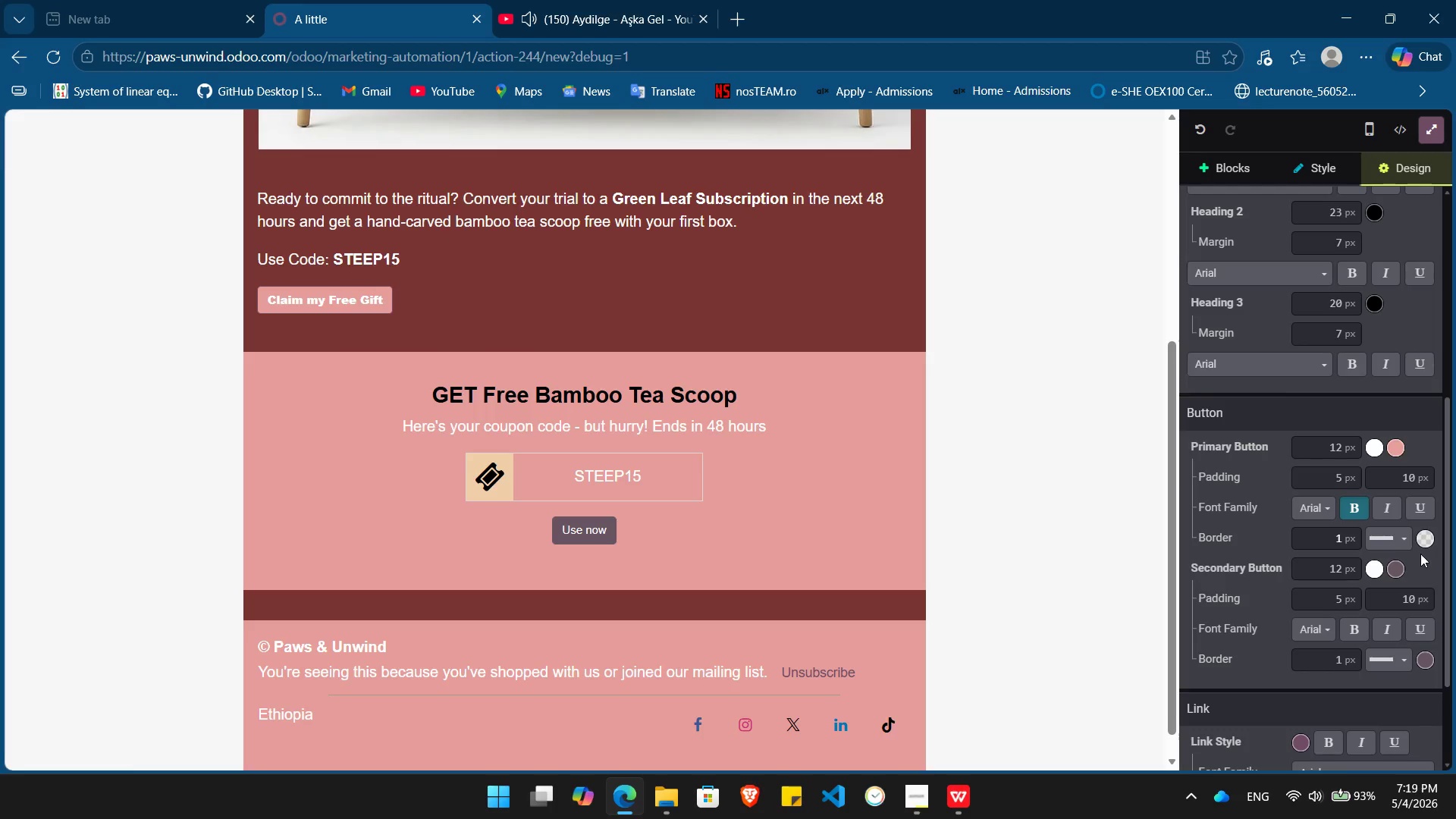 
left_click([1391, 566])
 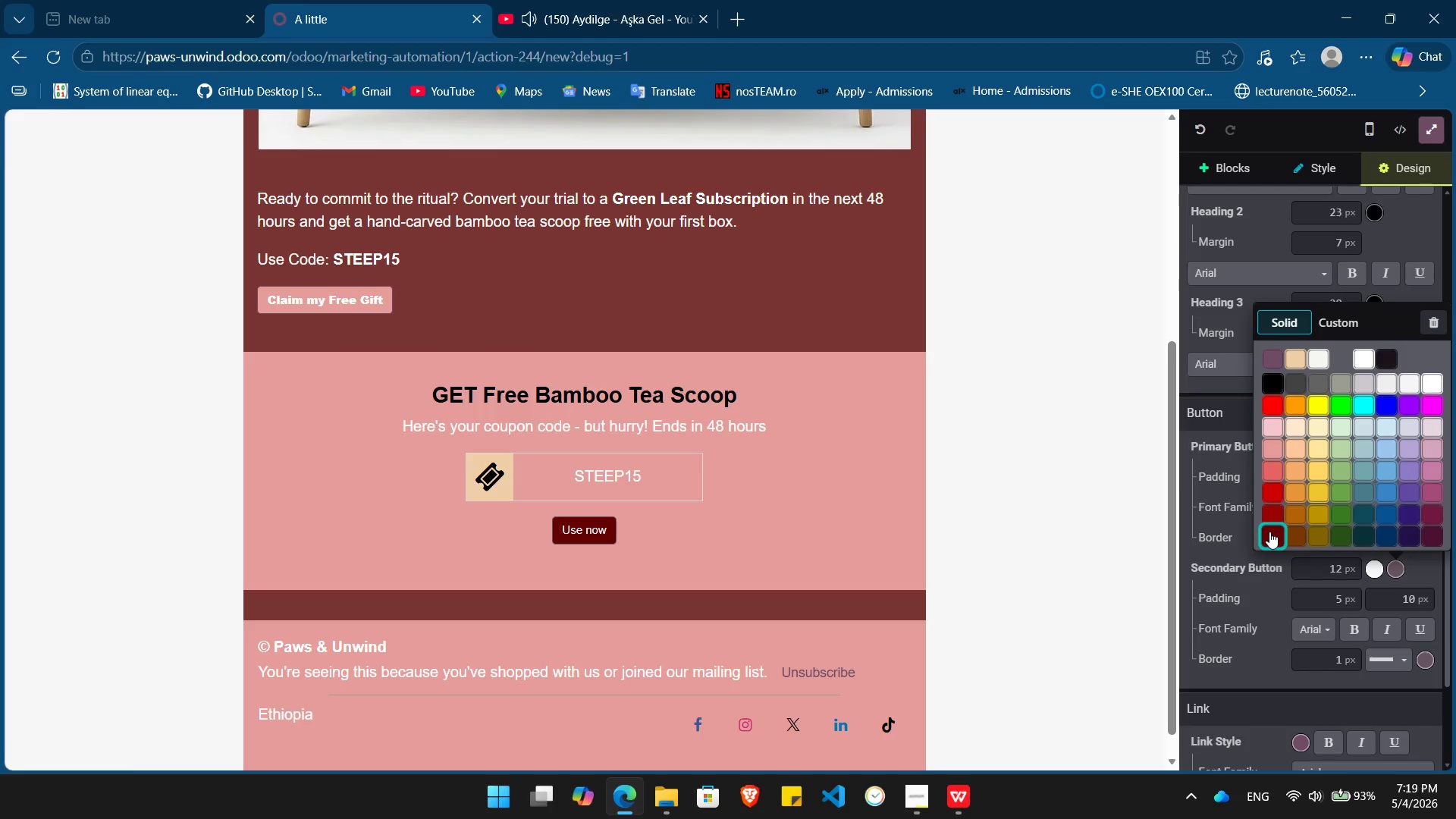 
wait(5.58)
 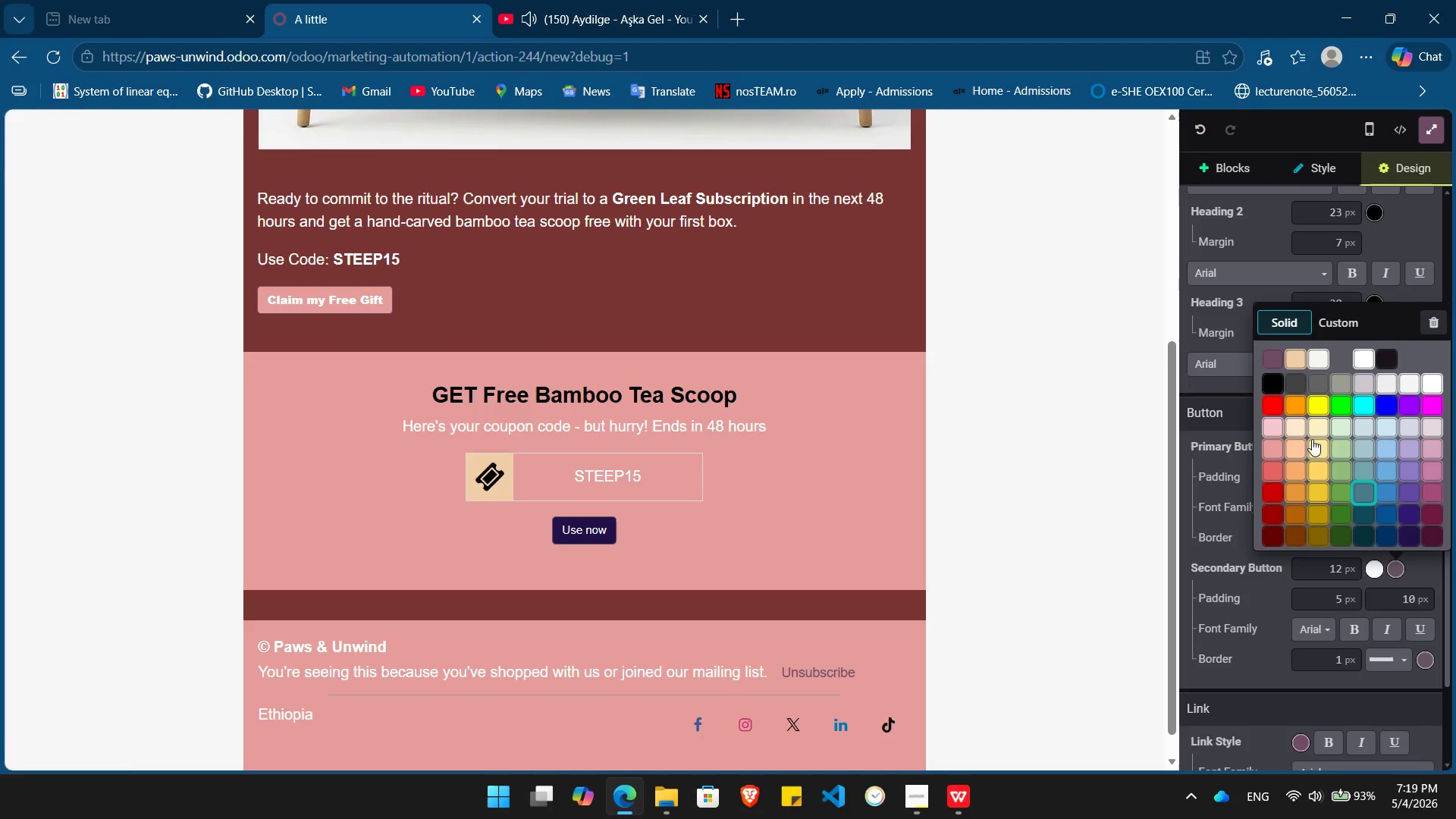 
left_click([1338, 322])
 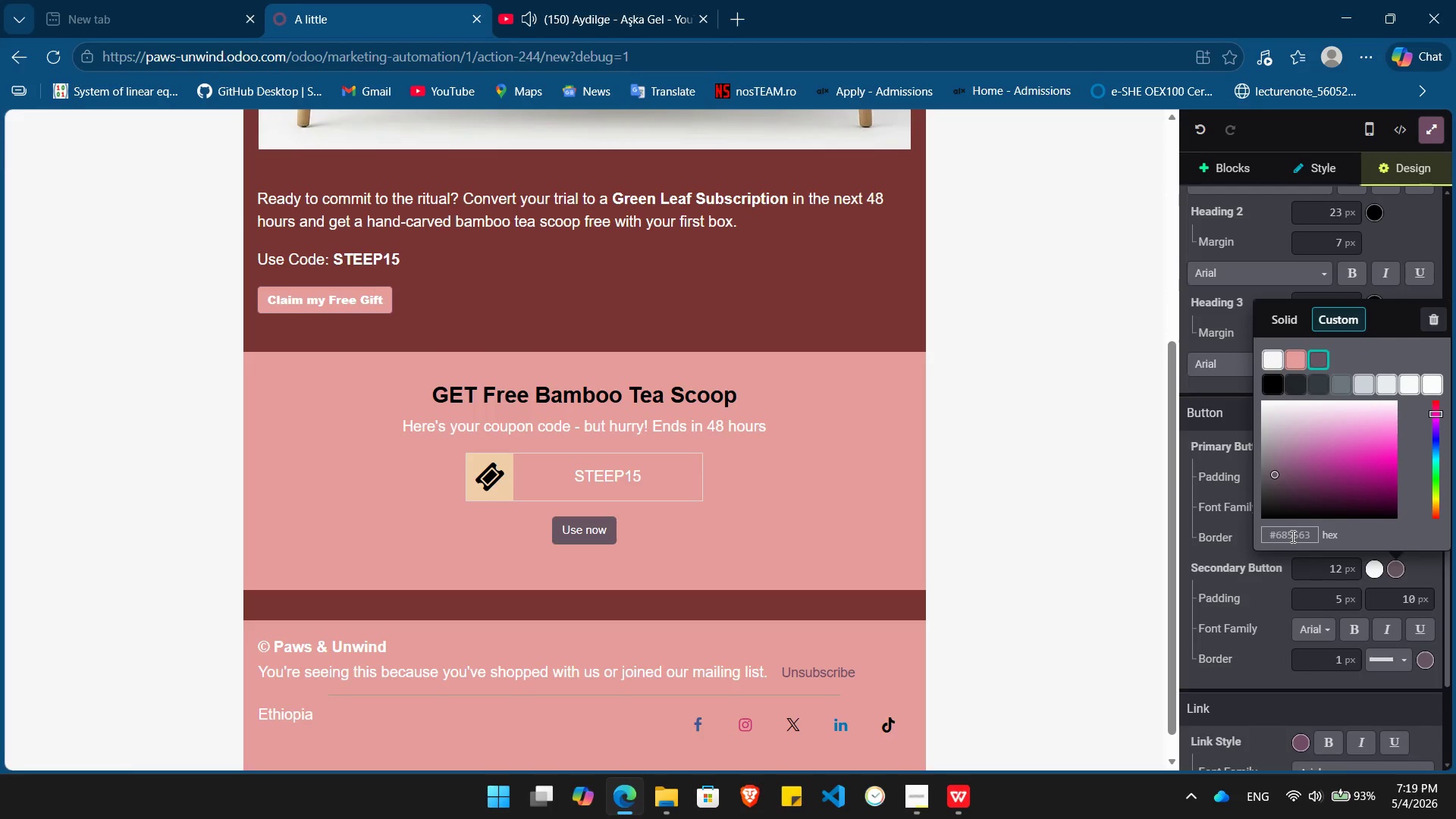 
double_click([1291, 536])
 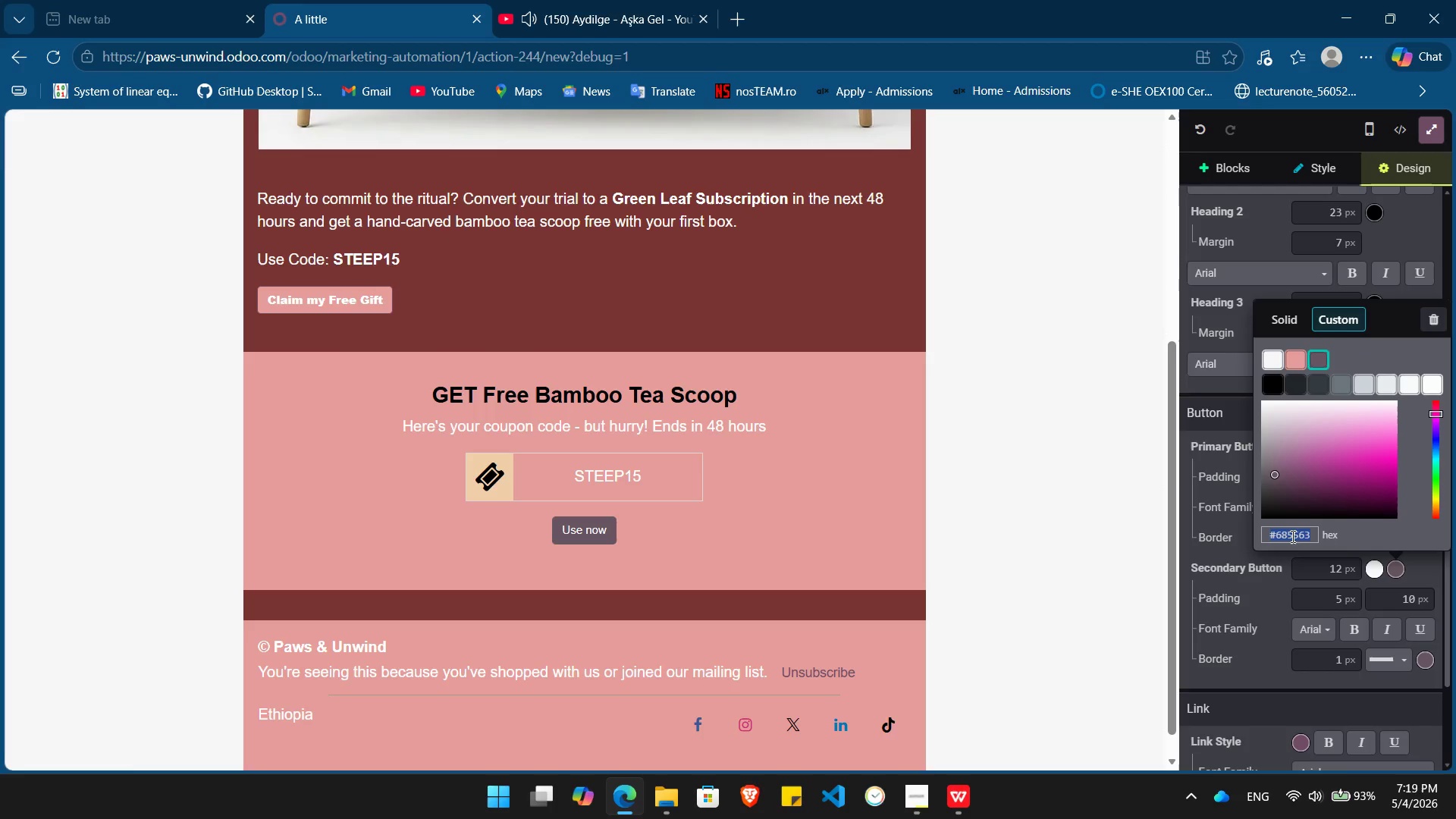 
key(Meta+MetaLeft)
 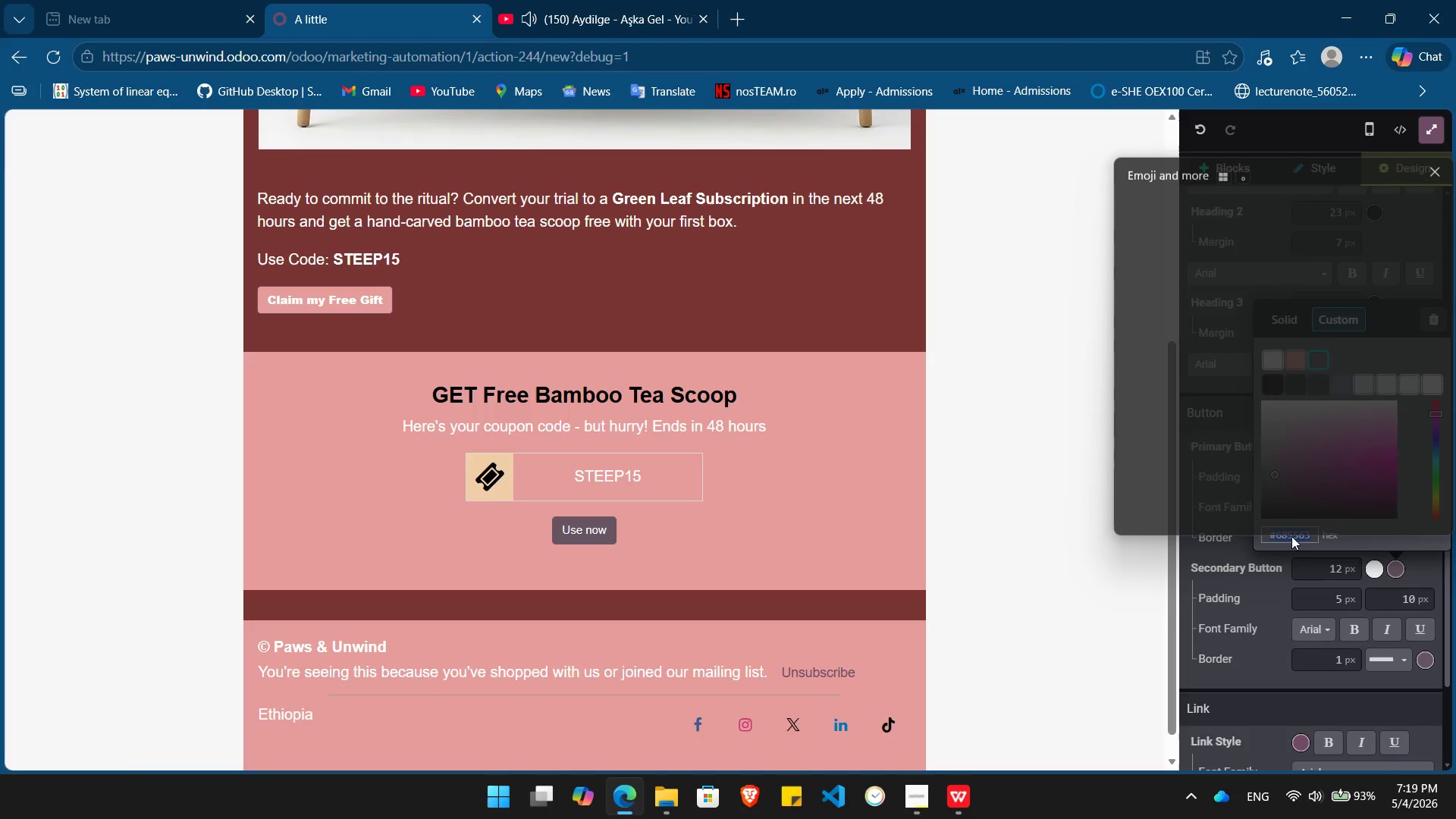 
key(Meta+V)
 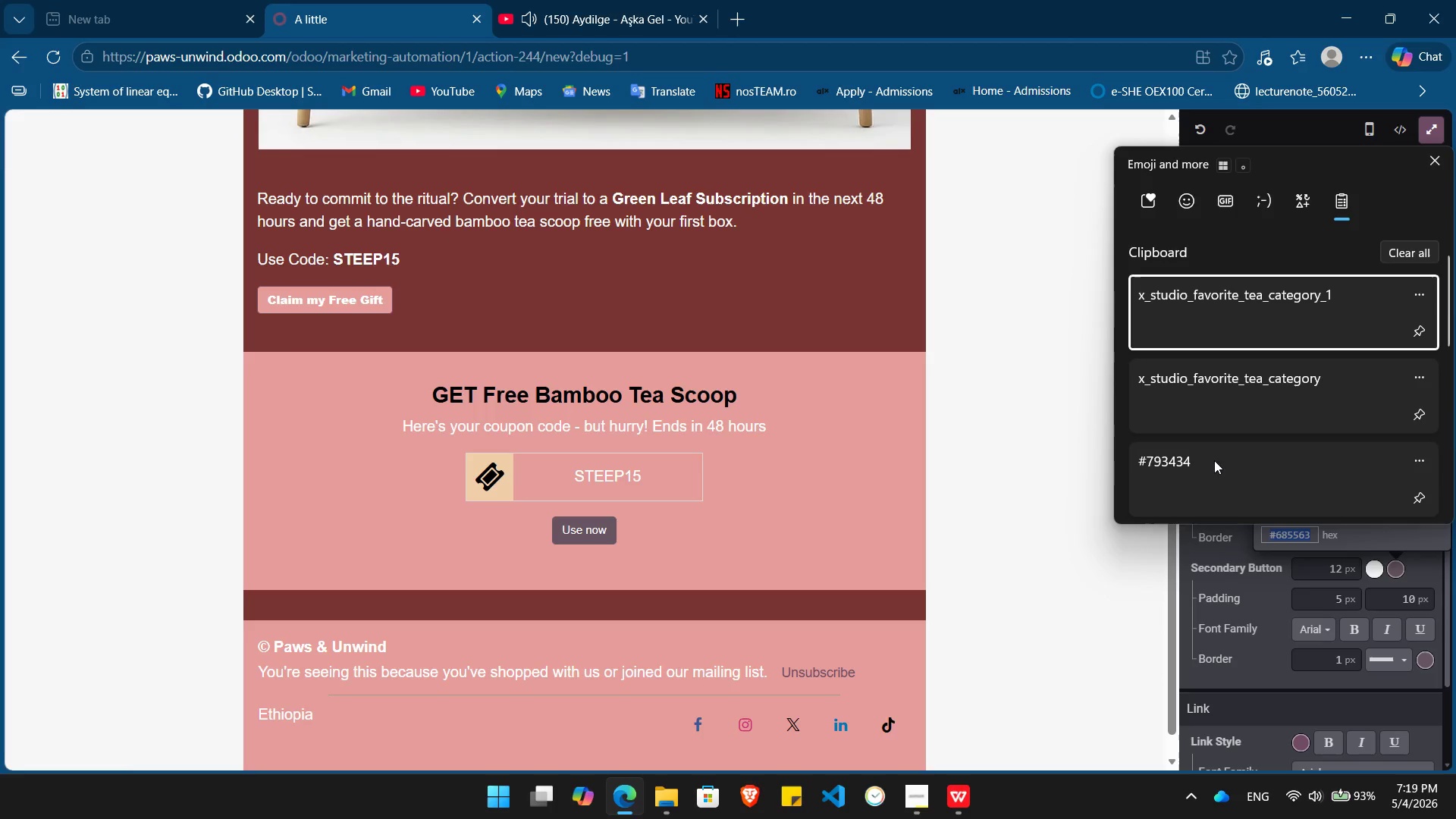 
left_click([1210, 463])
 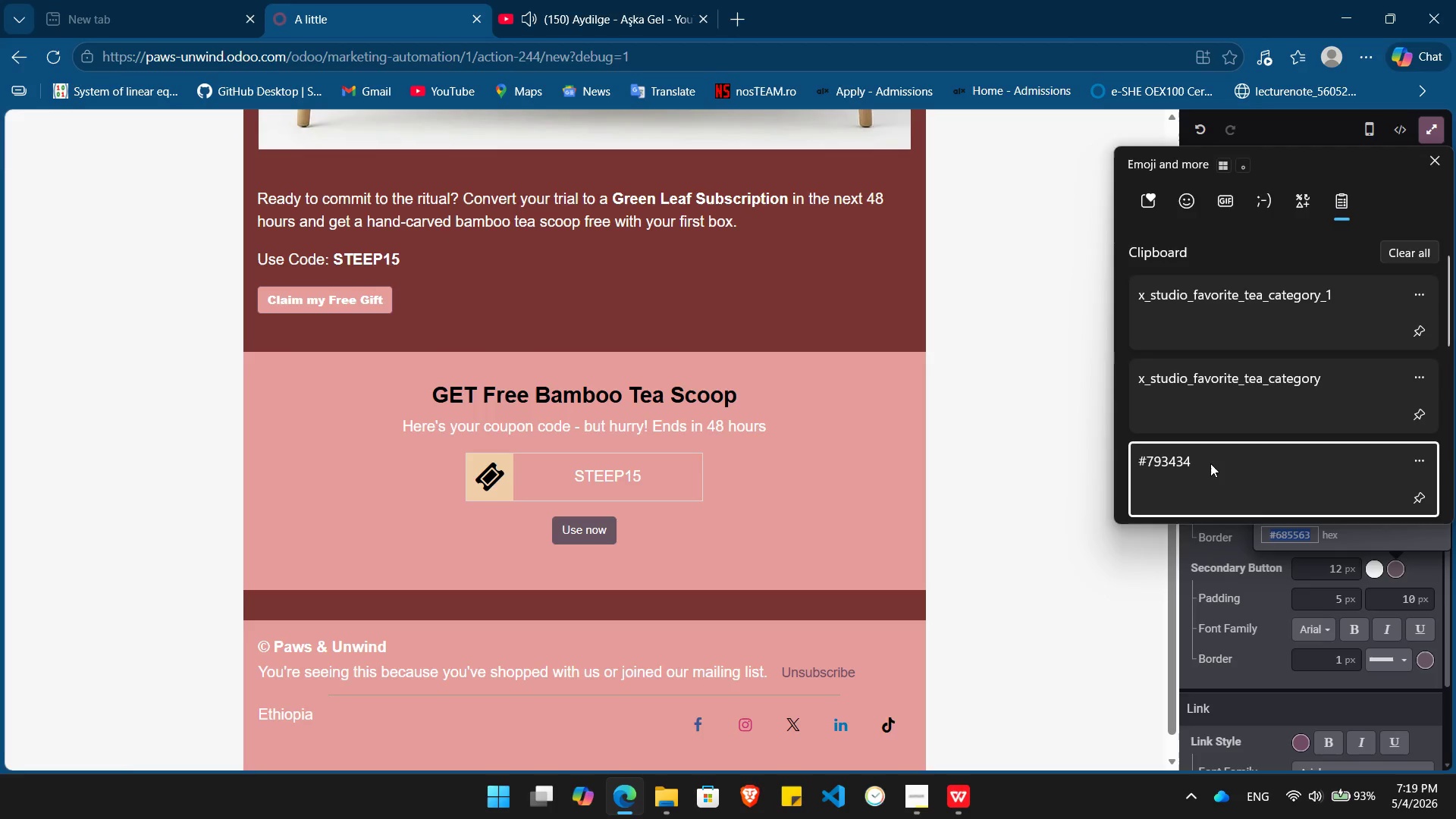 
key(Control+ControlLeft)
 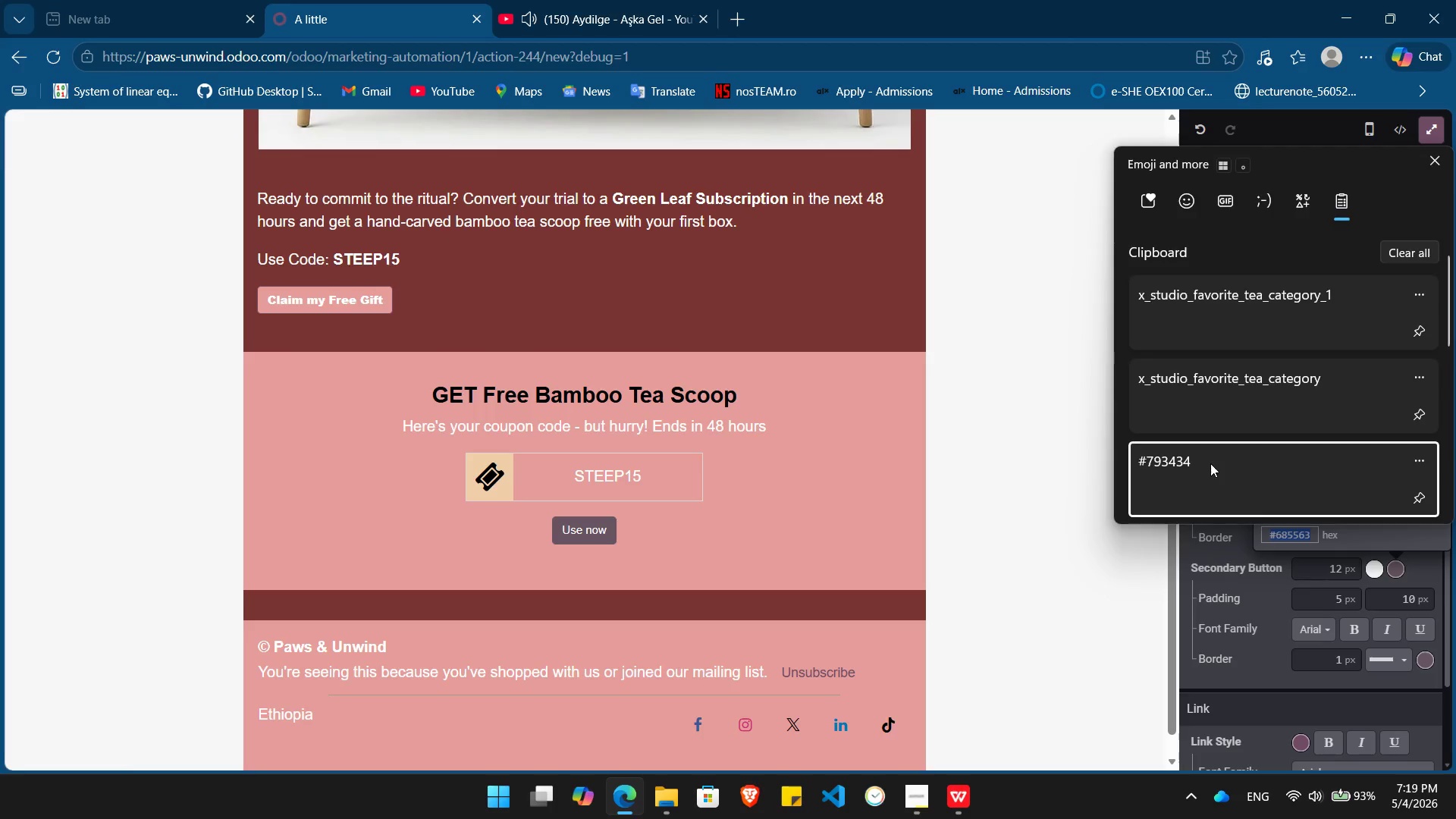 
left_click([1112, 420])
 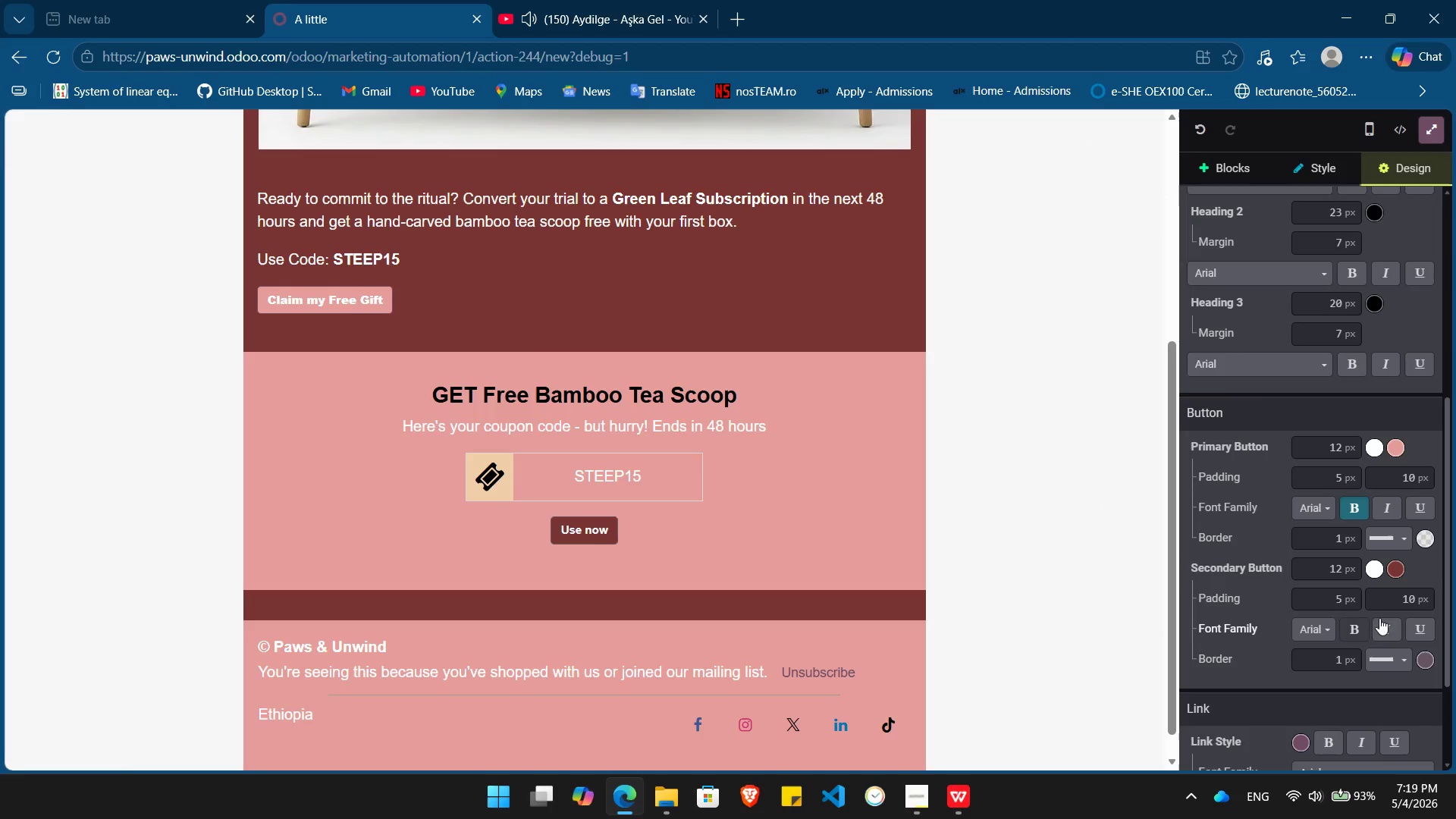 
left_click([1354, 629])
 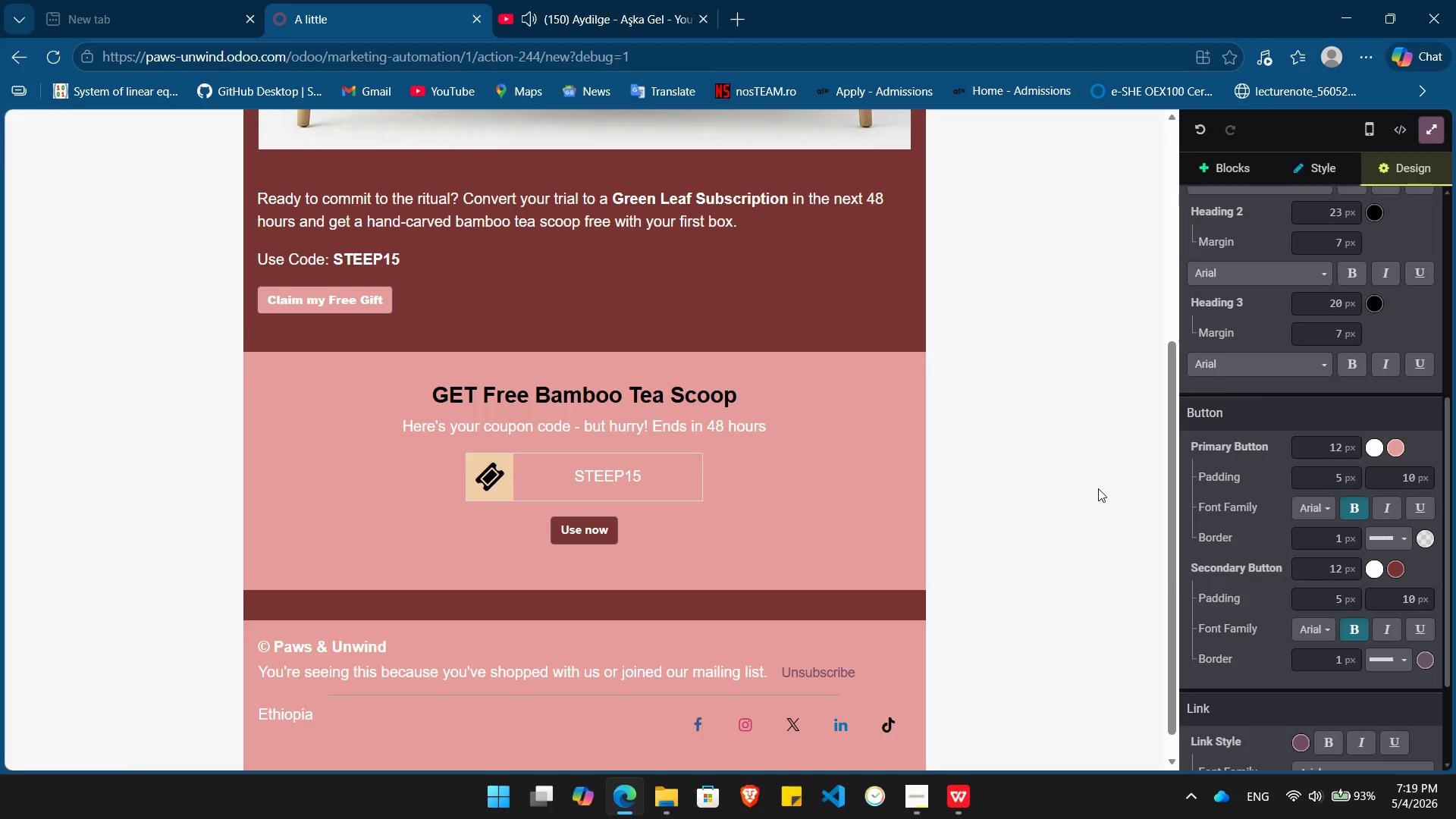 
left_click([1098, 488])
 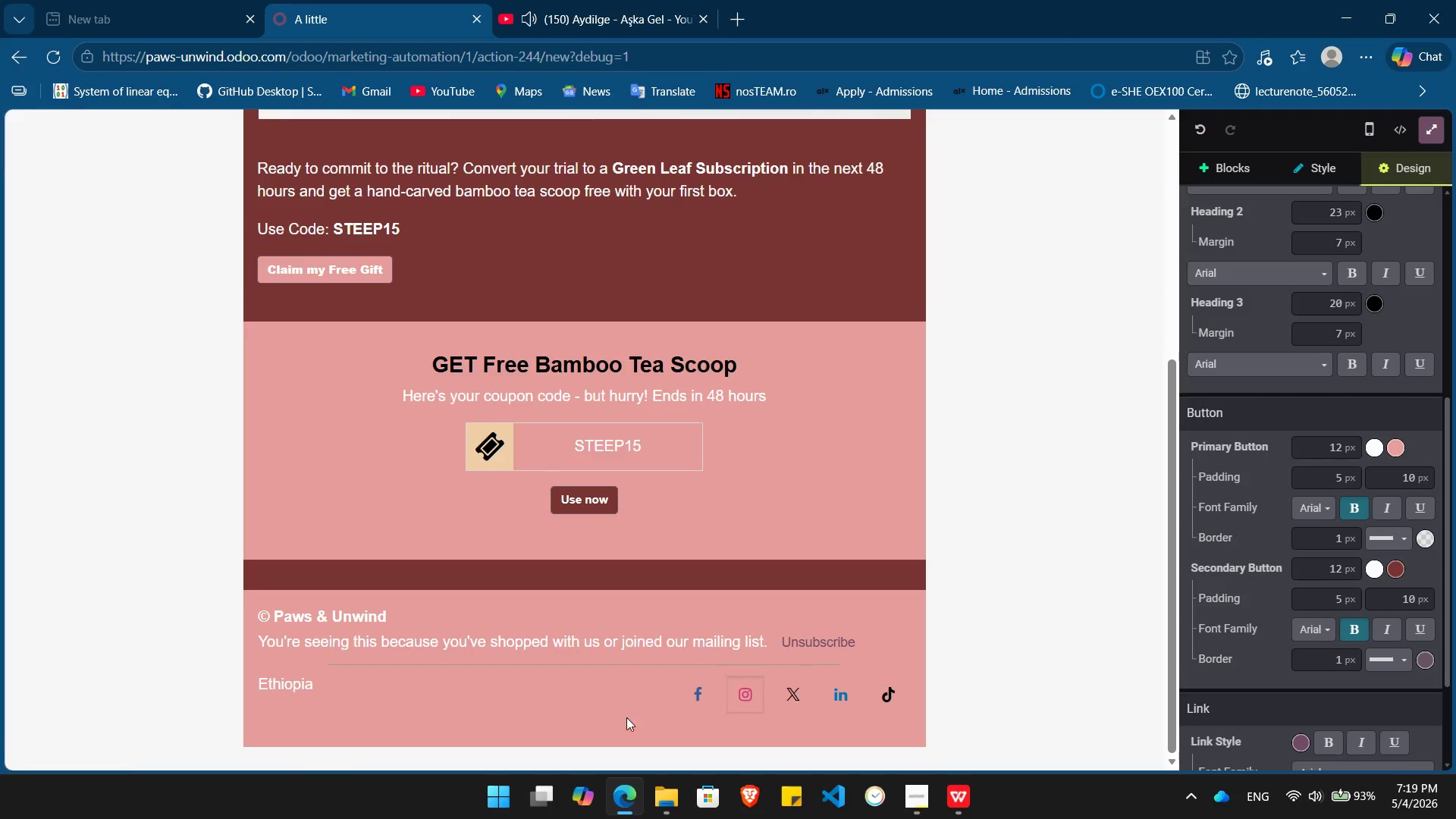 
left_click([628, 698])
 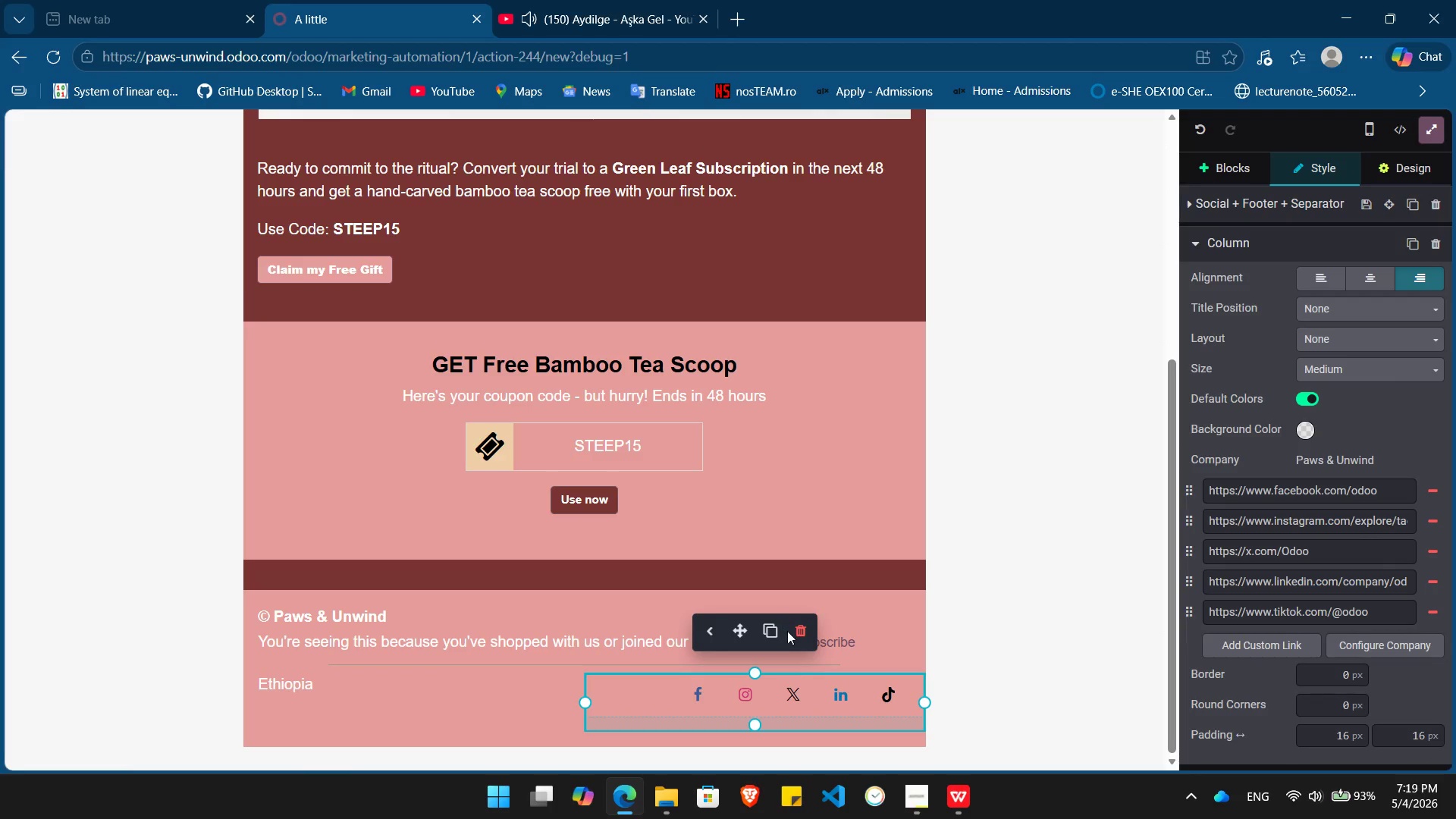 
left_click([798, 632])
 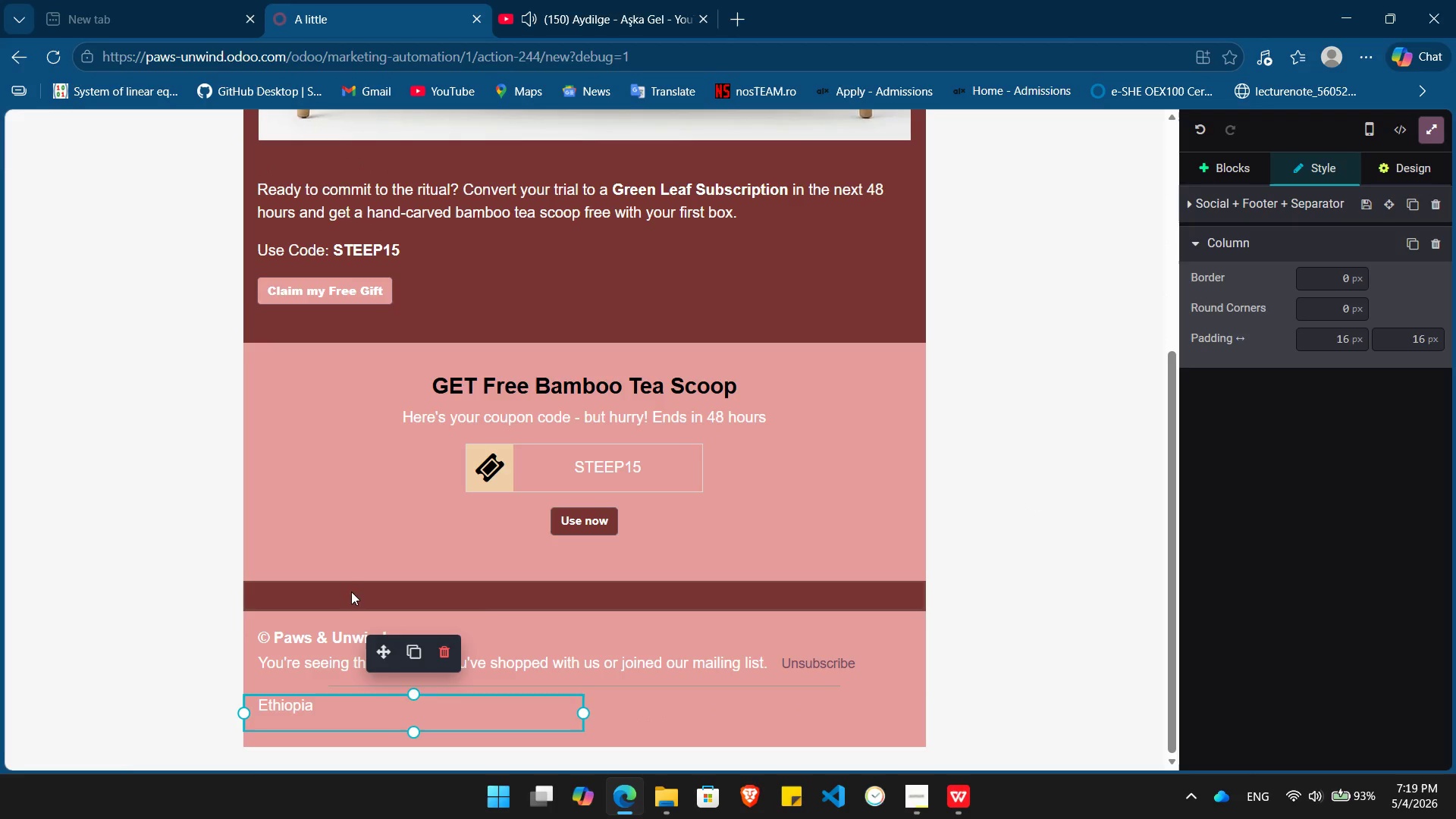 
left_click([491, 635])